 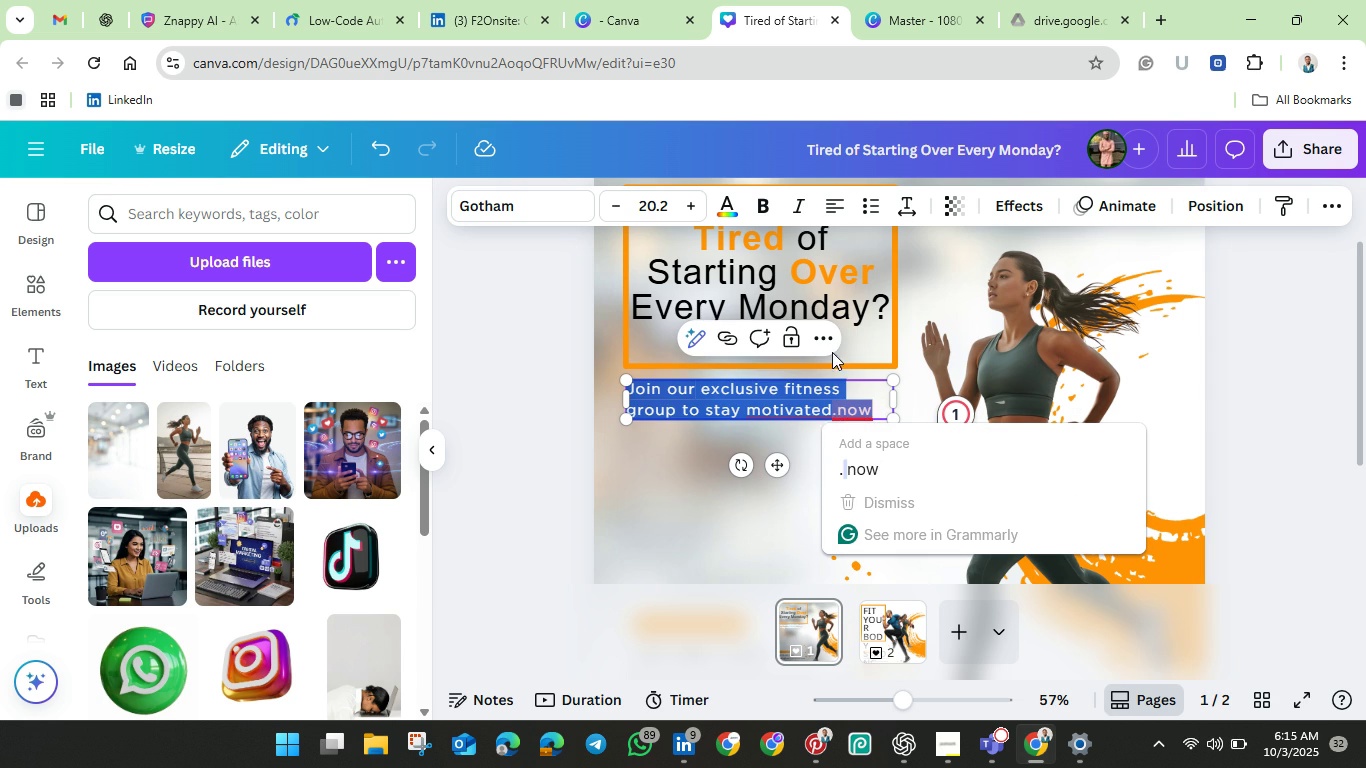 
left_click([210, 355])
 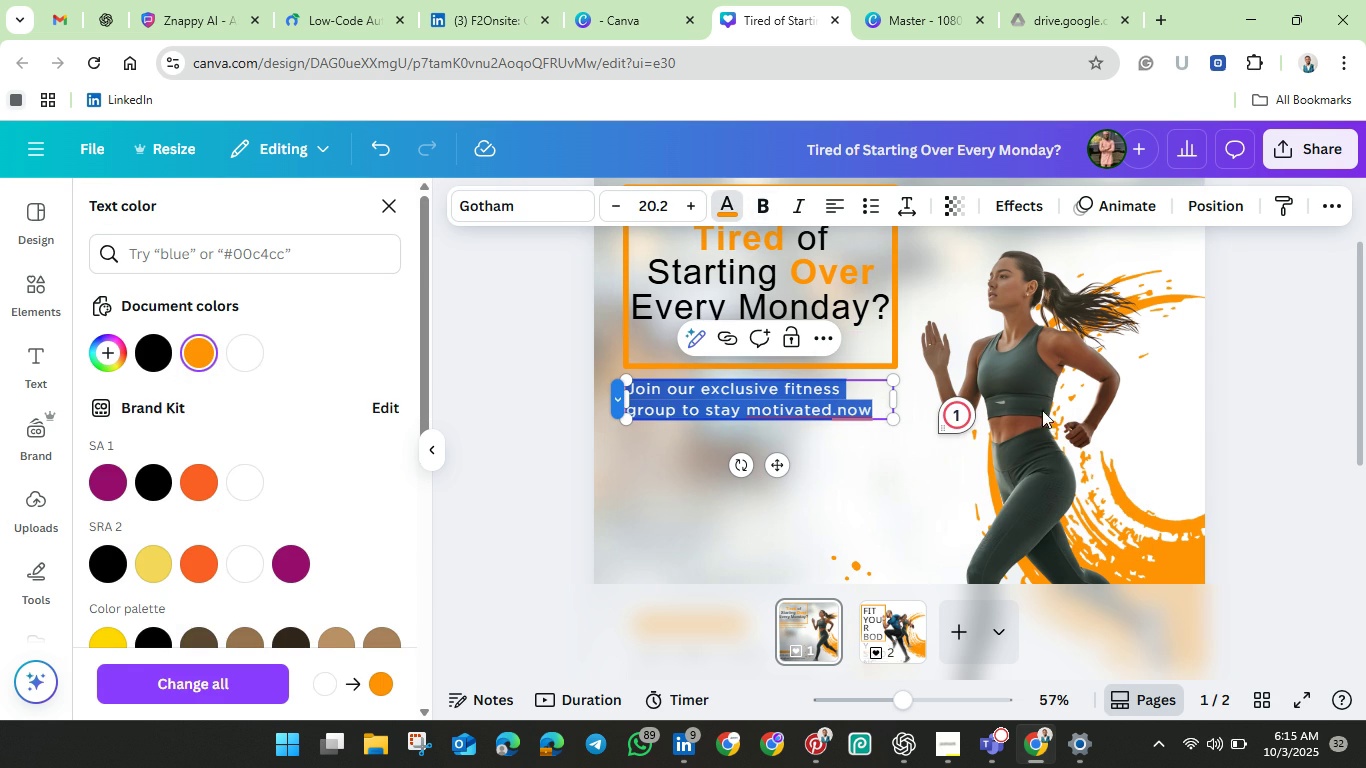 
left_click([1277, 357])
 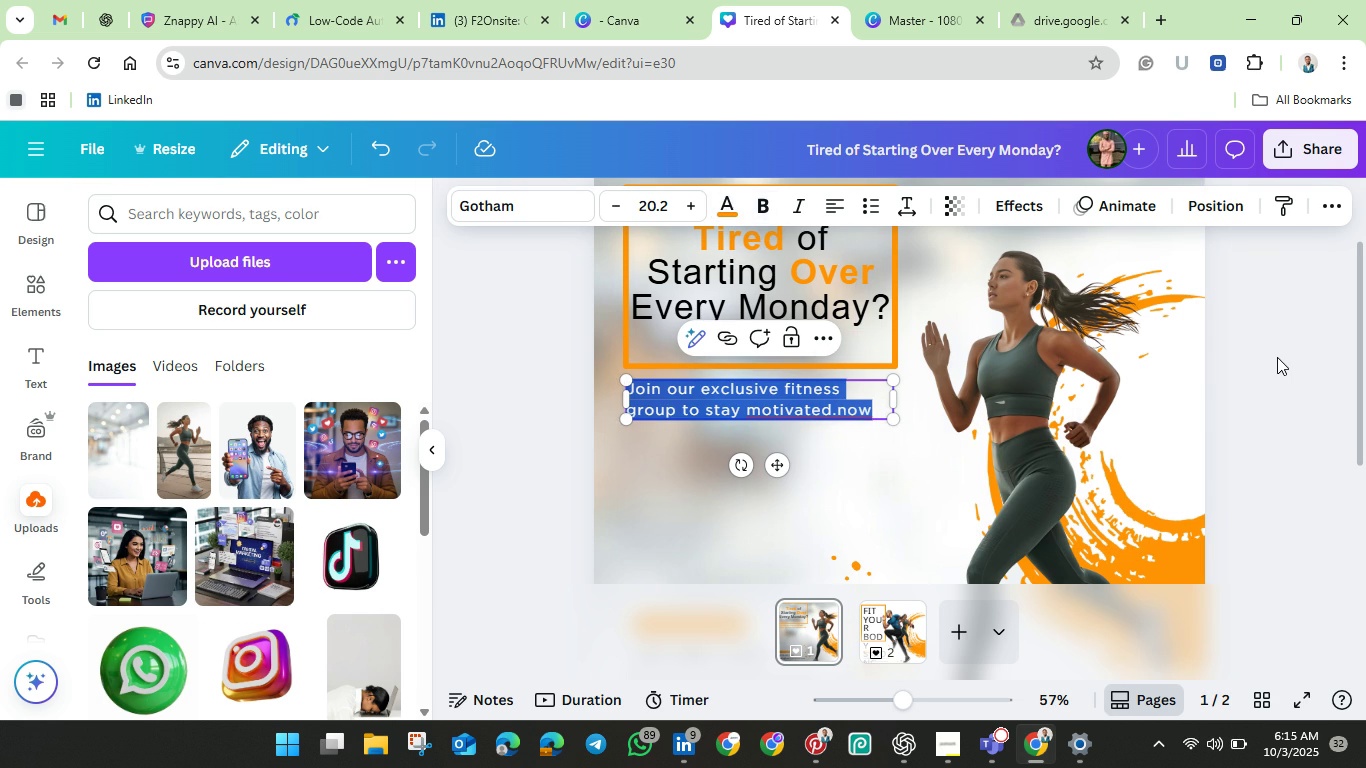 
left_click([1277, 357])
 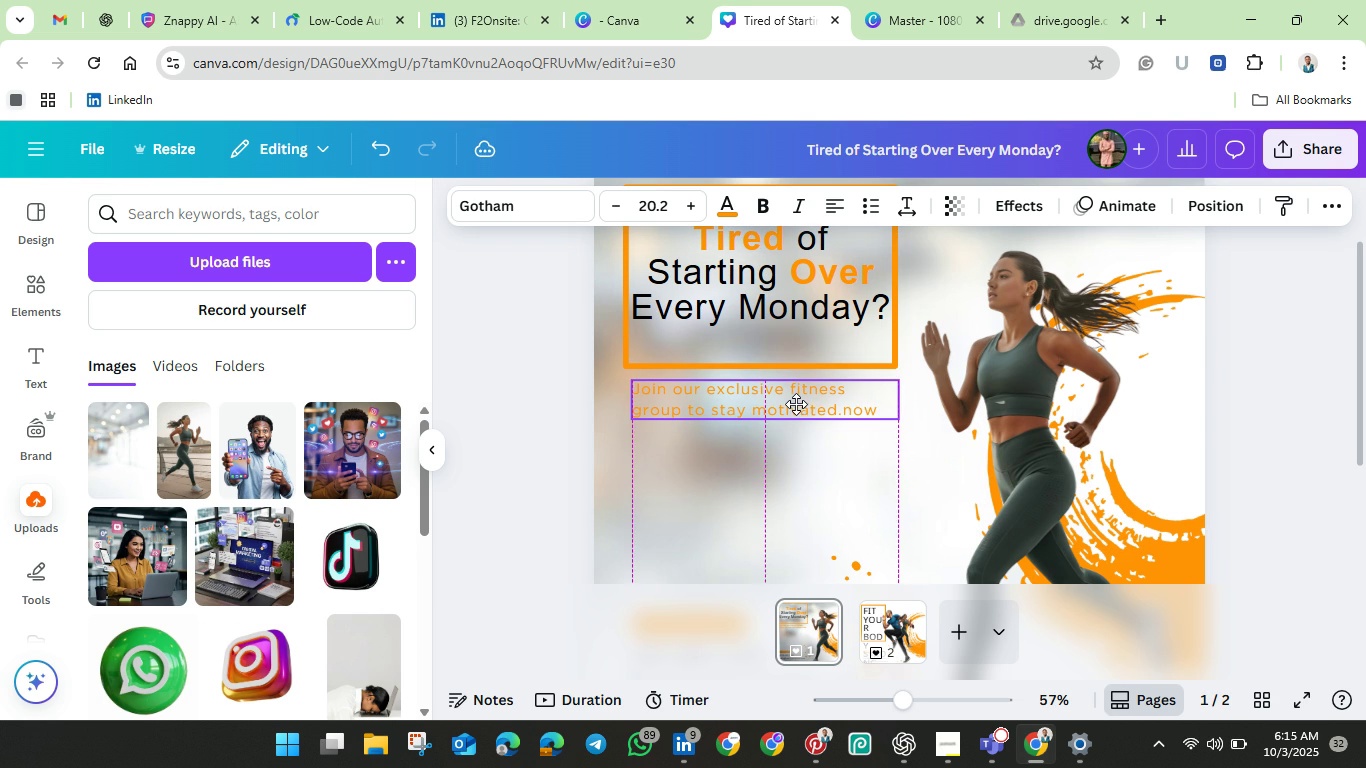 
wait(7.05)
 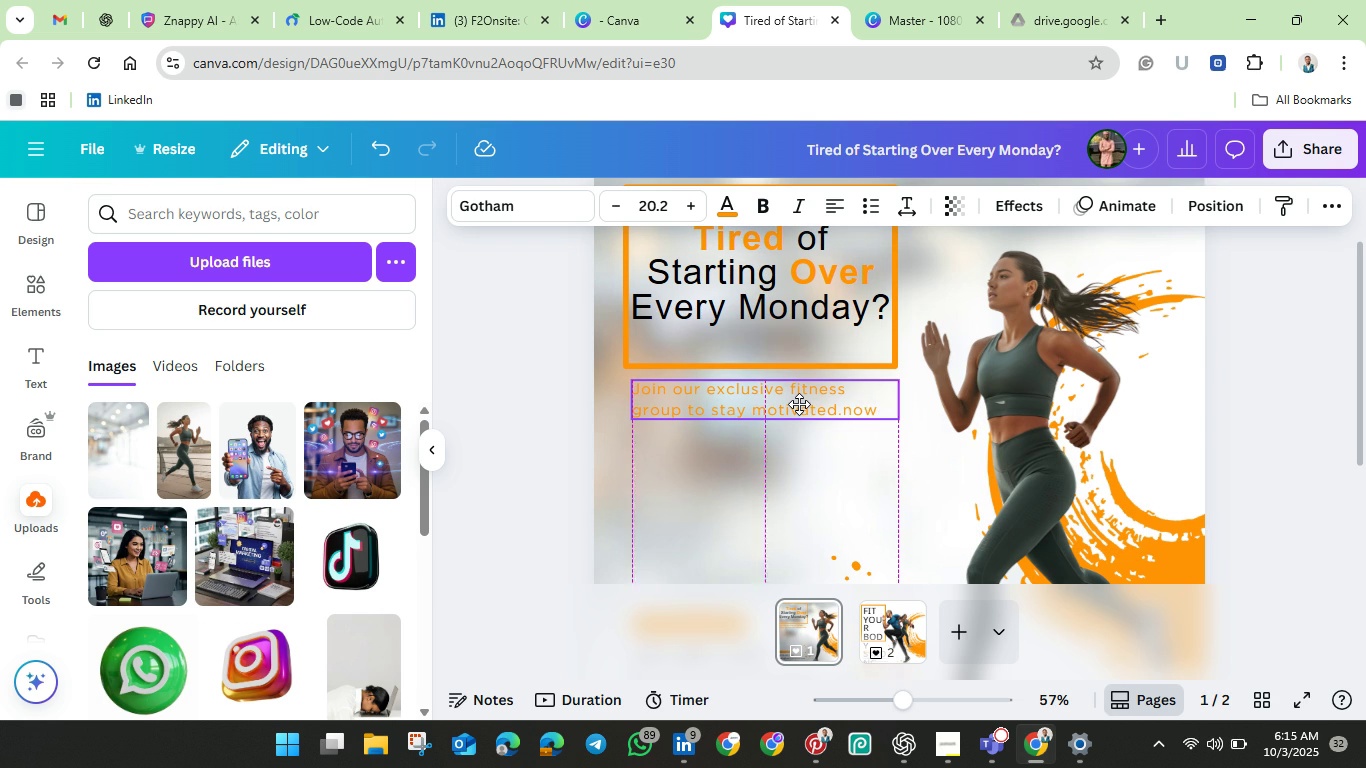 
left_click([878, 407])
 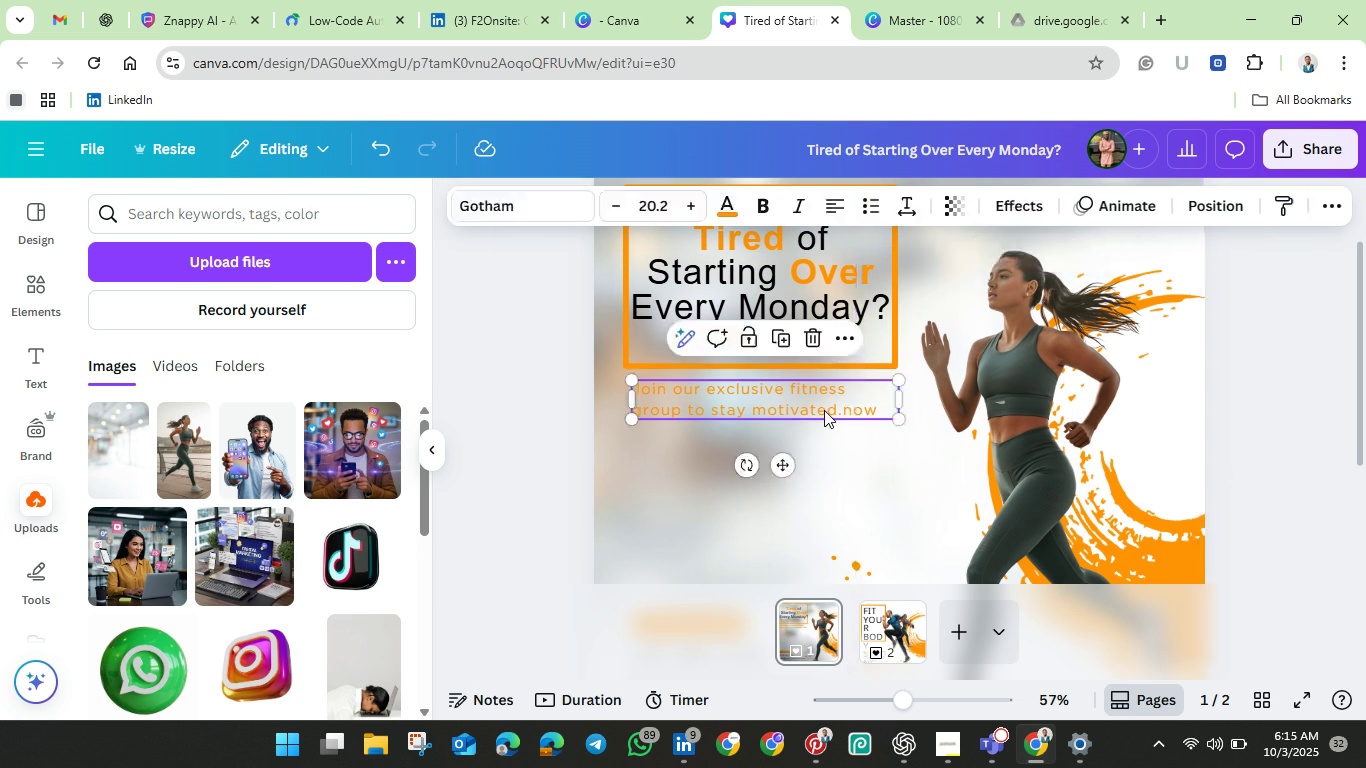 
double_click([823, 410])
 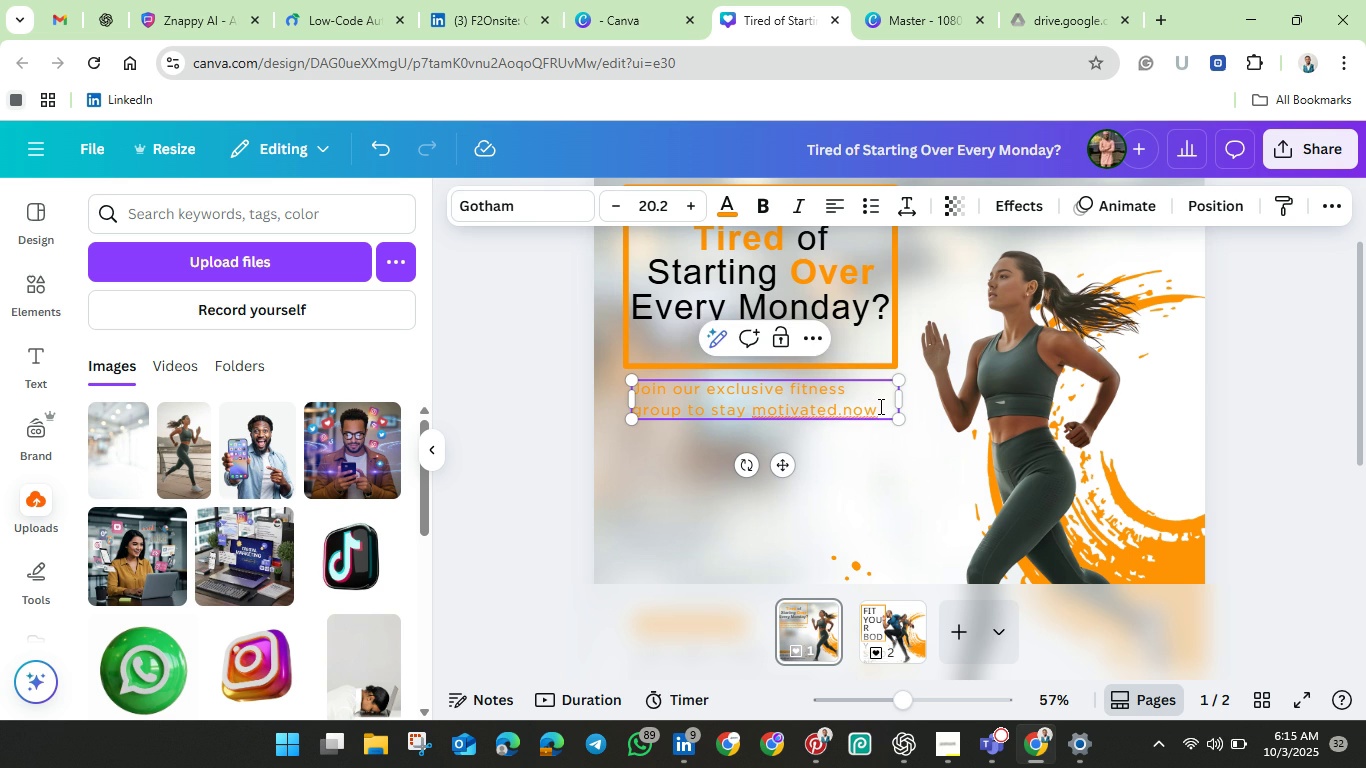 
left_click([879, 406])
 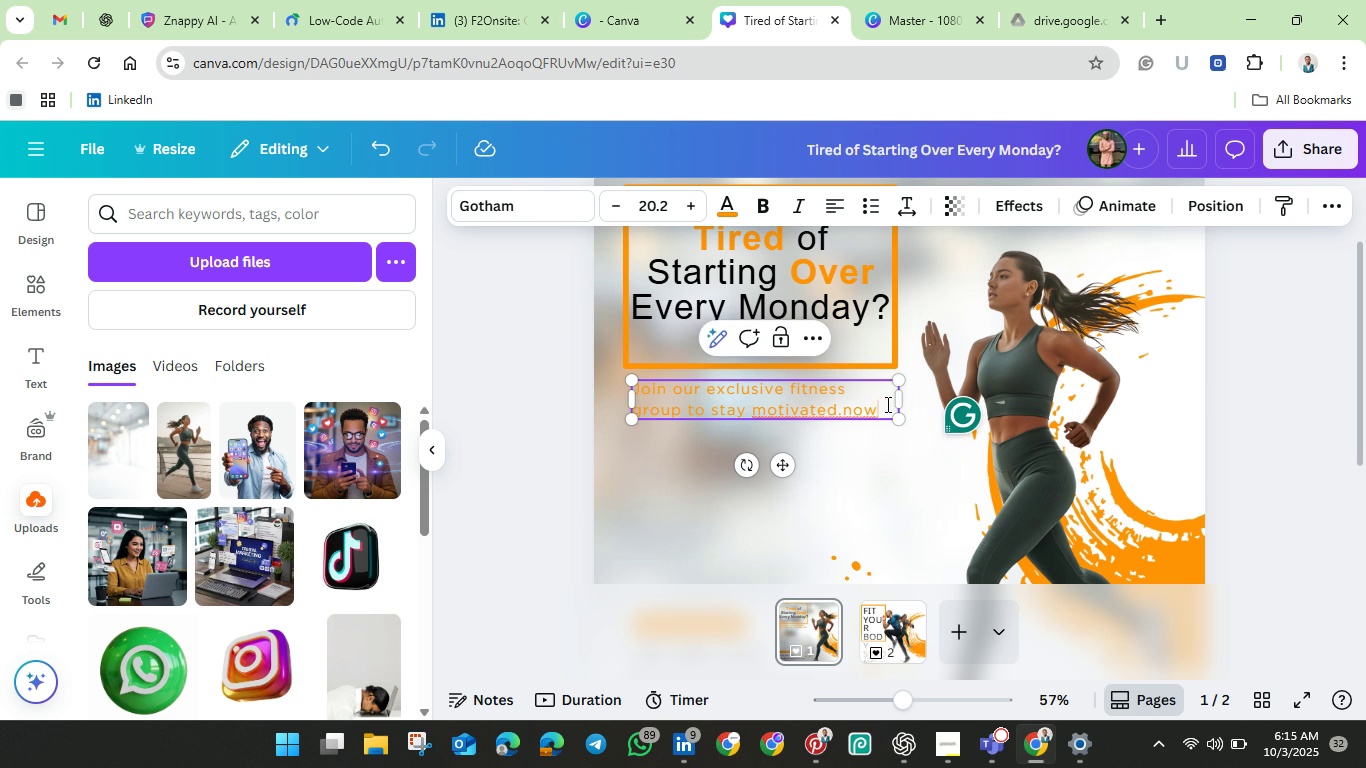 
key(Backspace)
 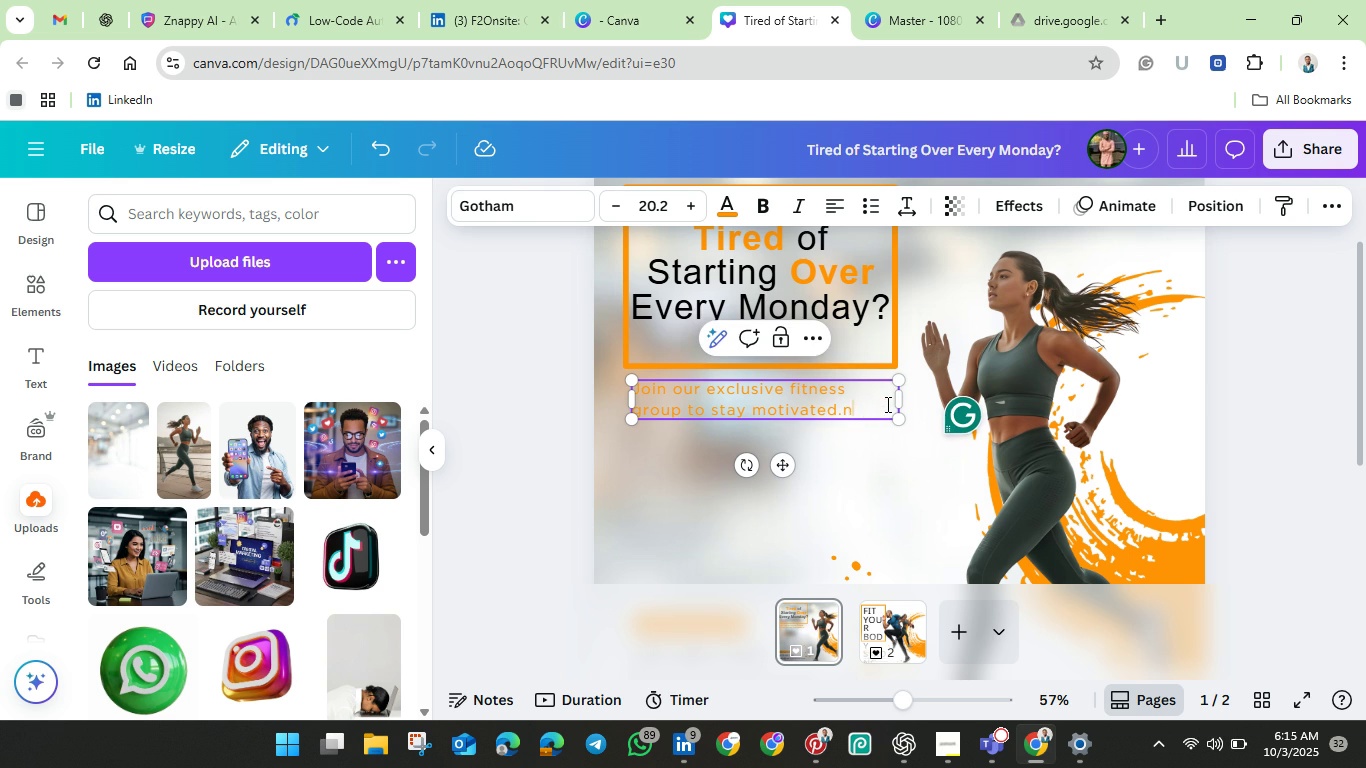 
key(Backspace)
 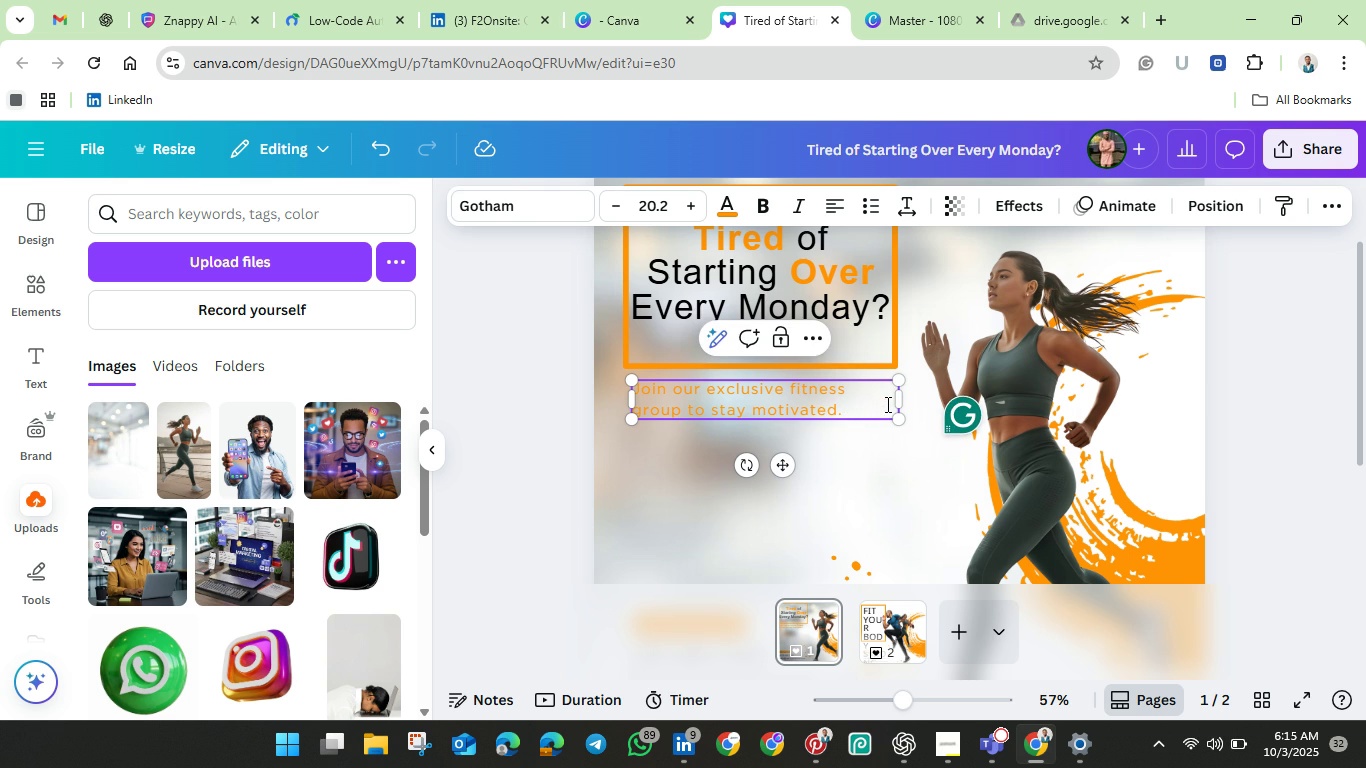 
key(Backspace)
 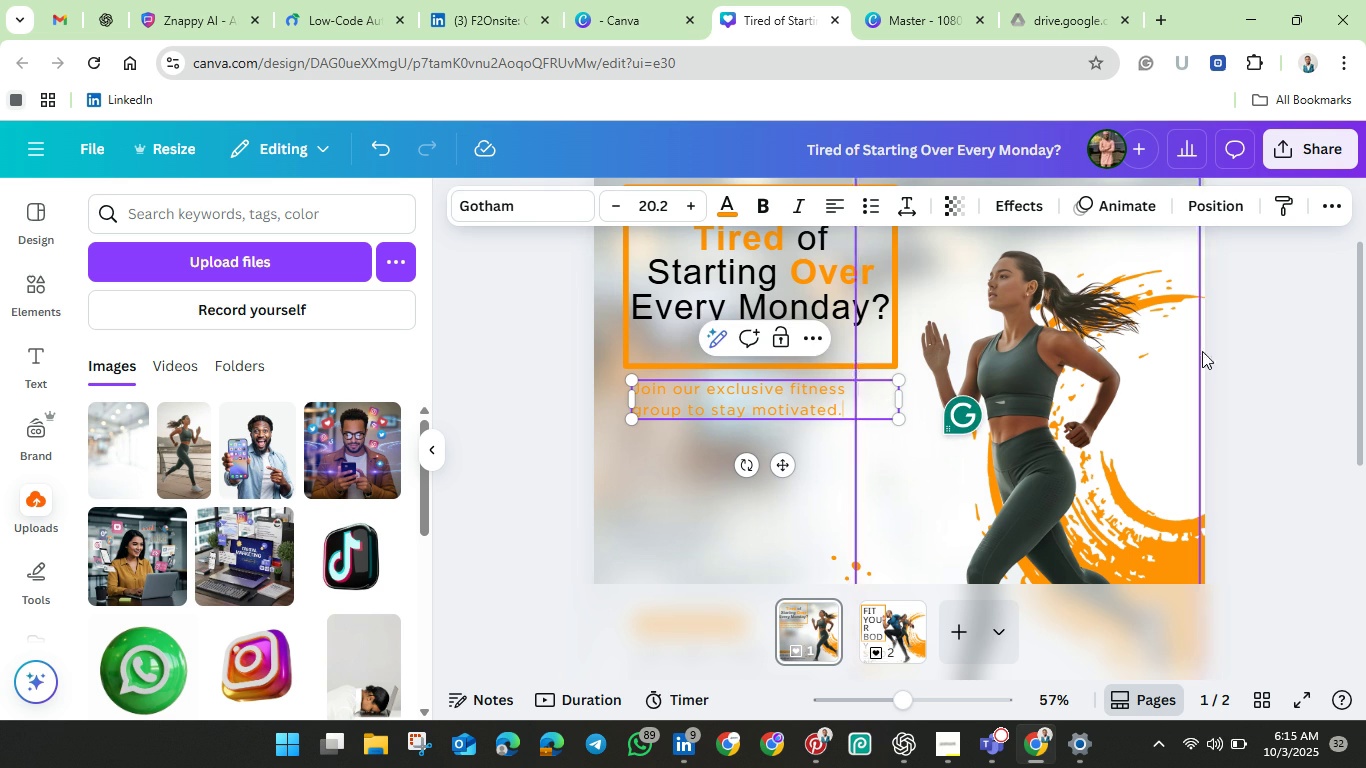 
left_click([1263, 338])
 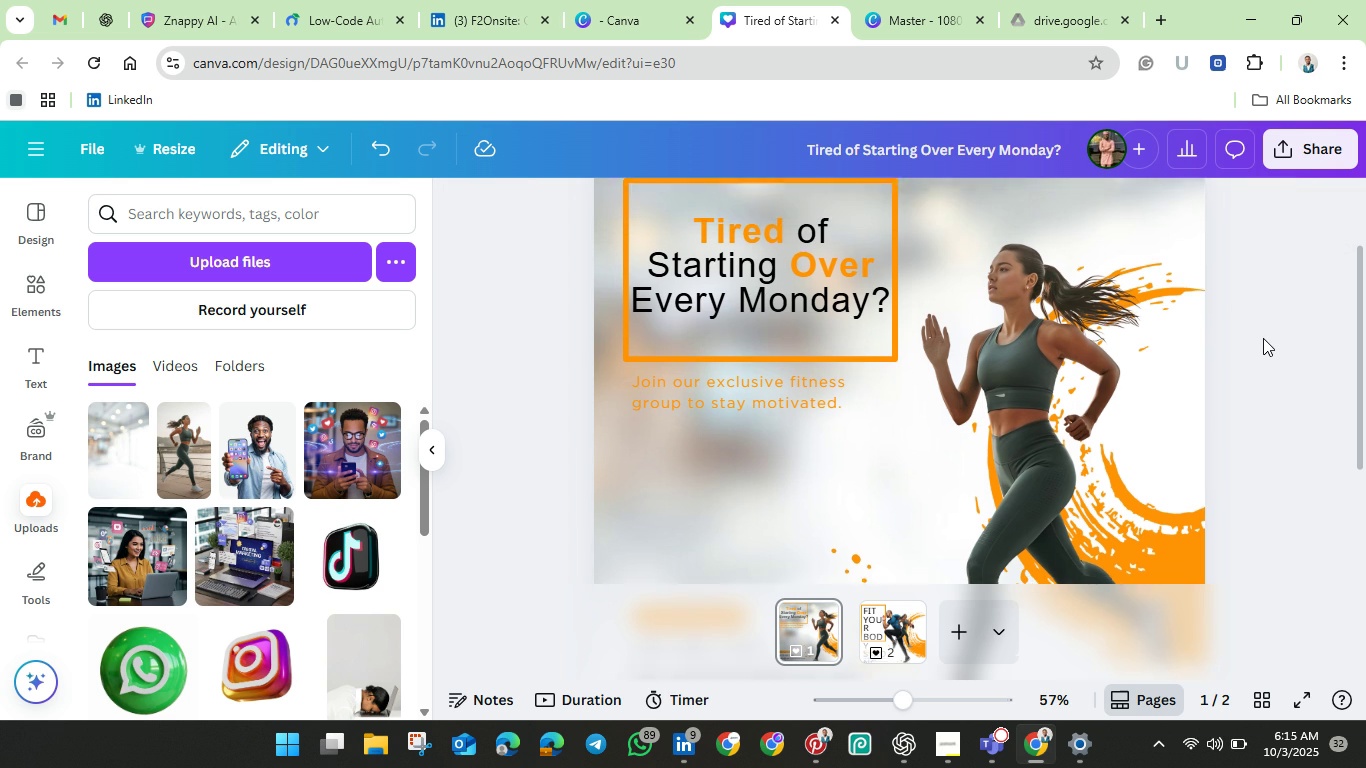 
scroll: coordinate [1263, 338], scroll_direction: down, amount: 1.0
 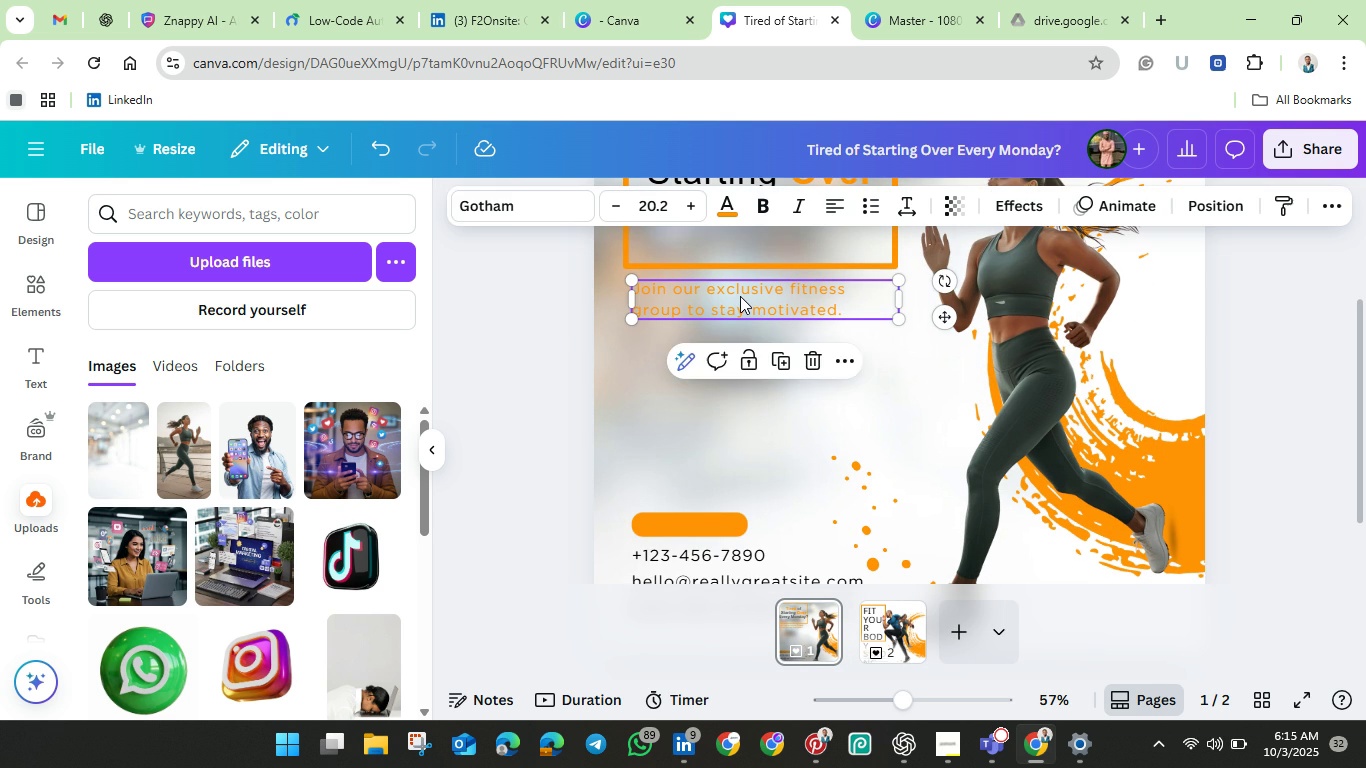 
wait(6.08)
 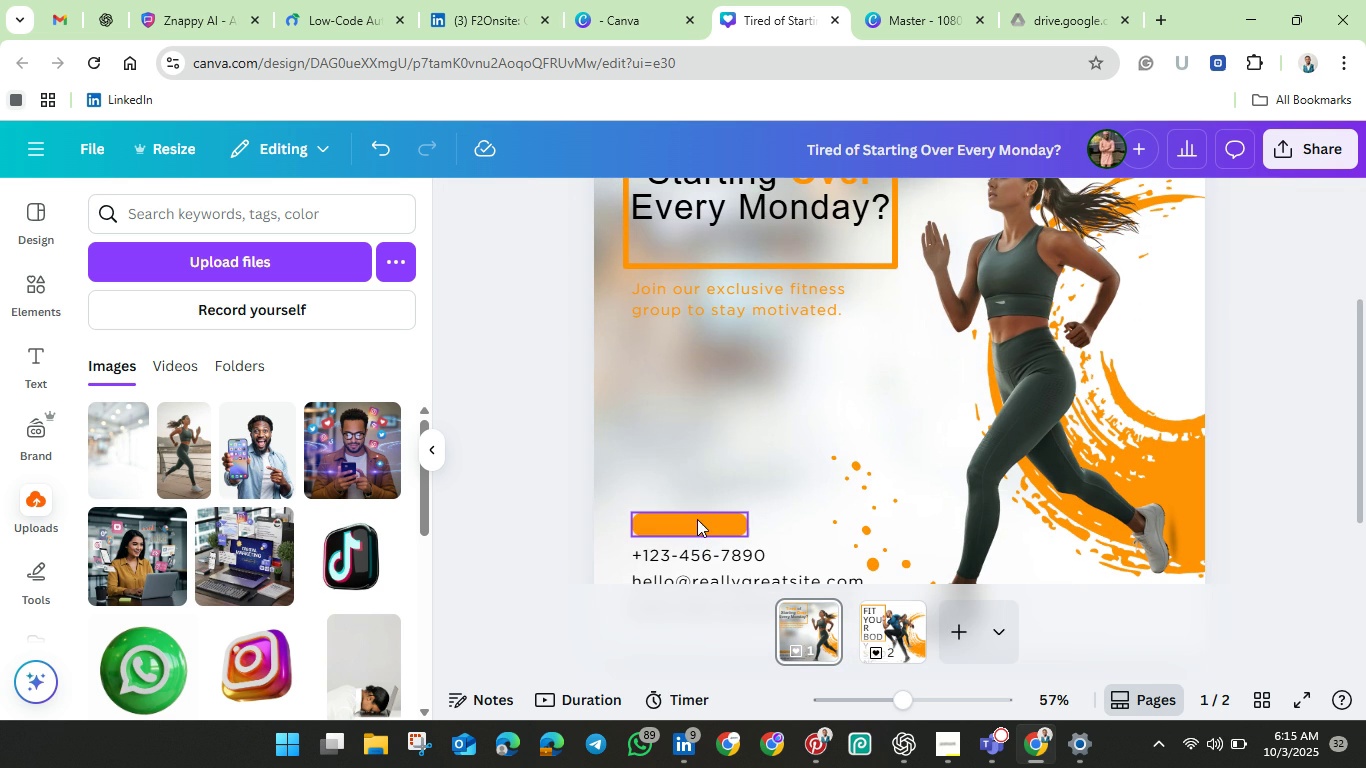 
double_click([735, 297])
 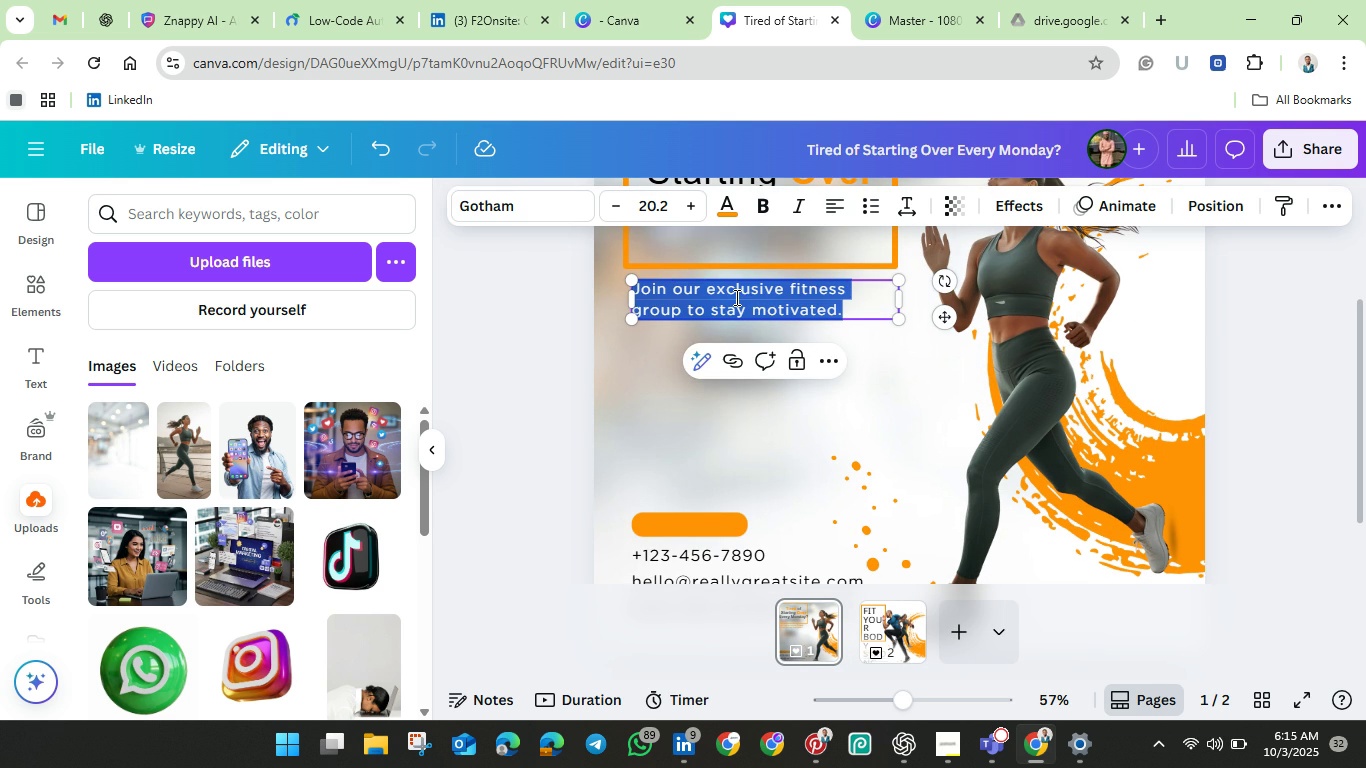 
triple_click([735, 297])
 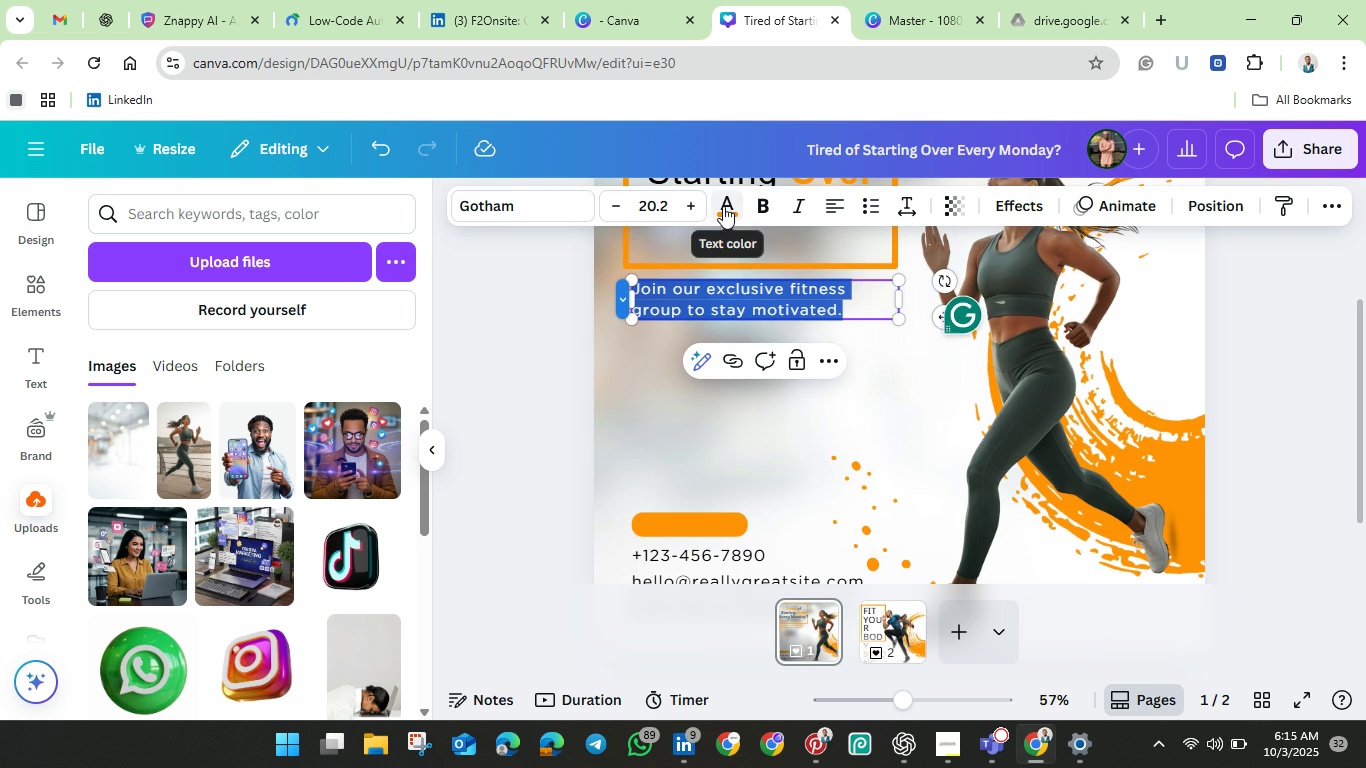 
left_click([723, 206])
 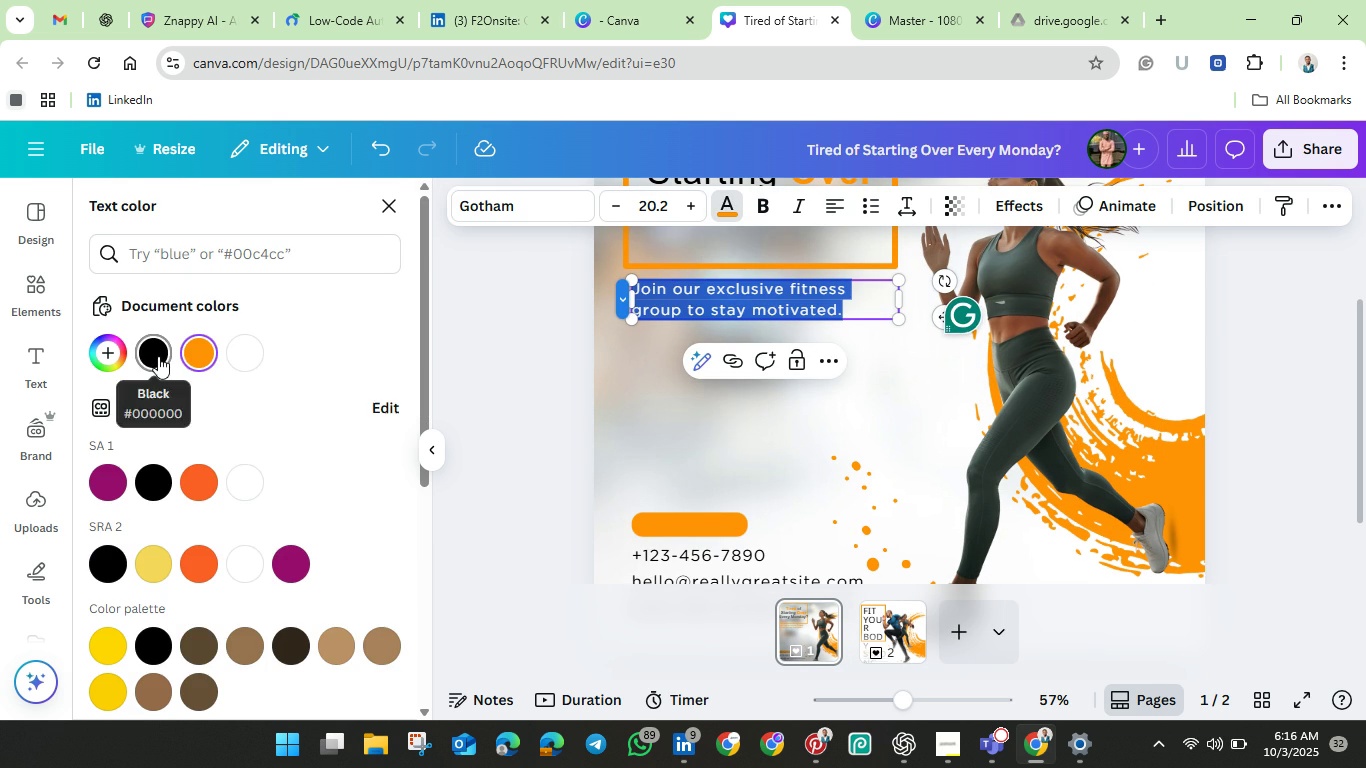 
left_click([158, 356])
 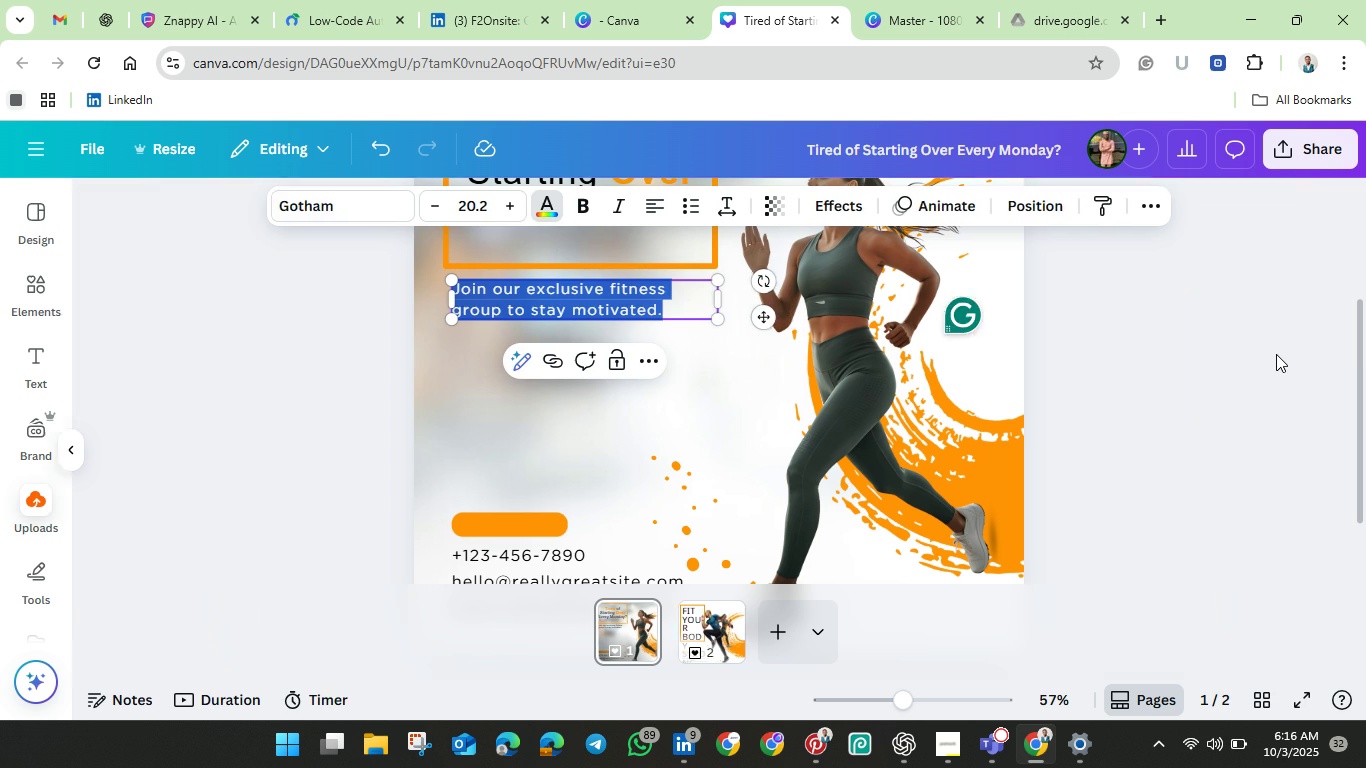 
double_click([1276, 354])